 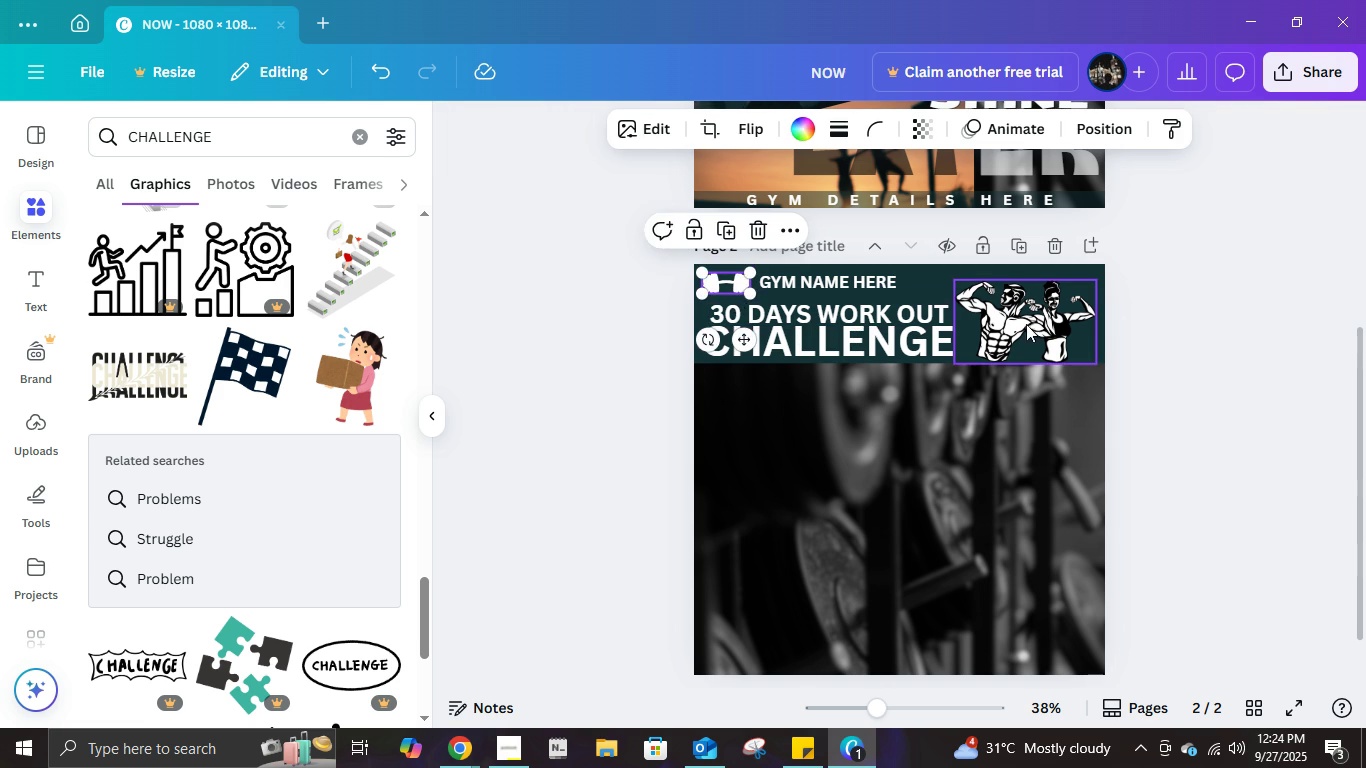 
key(ArrowUp)
 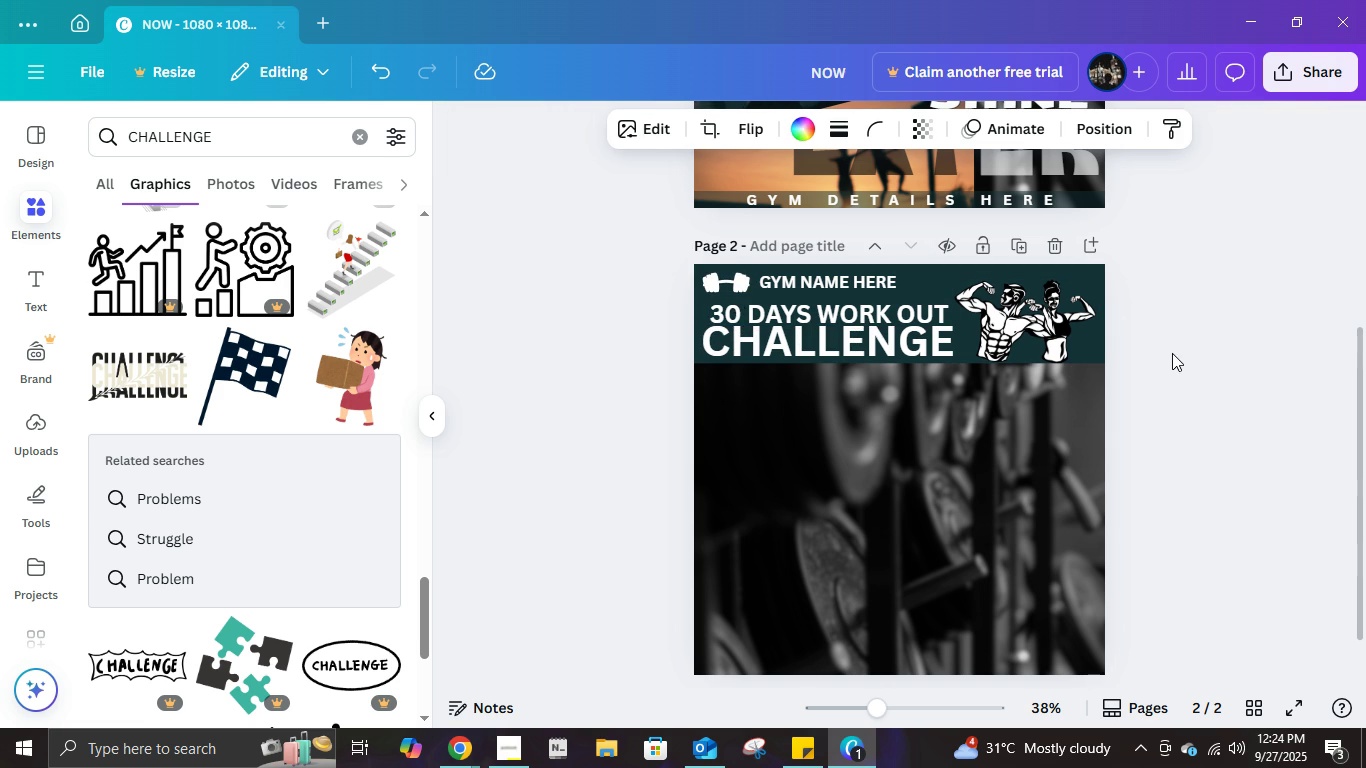 
key(ArrowUp)
 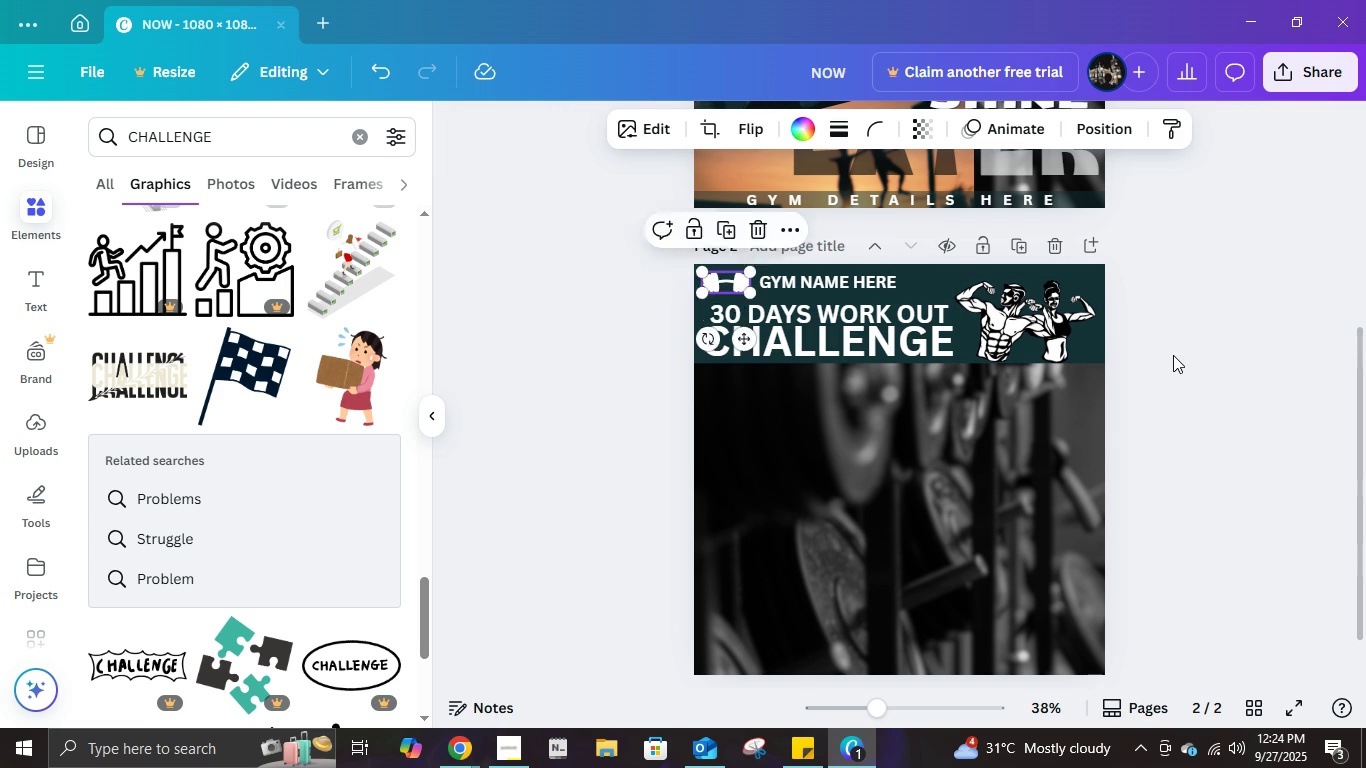 
left_click([1173, 355])
 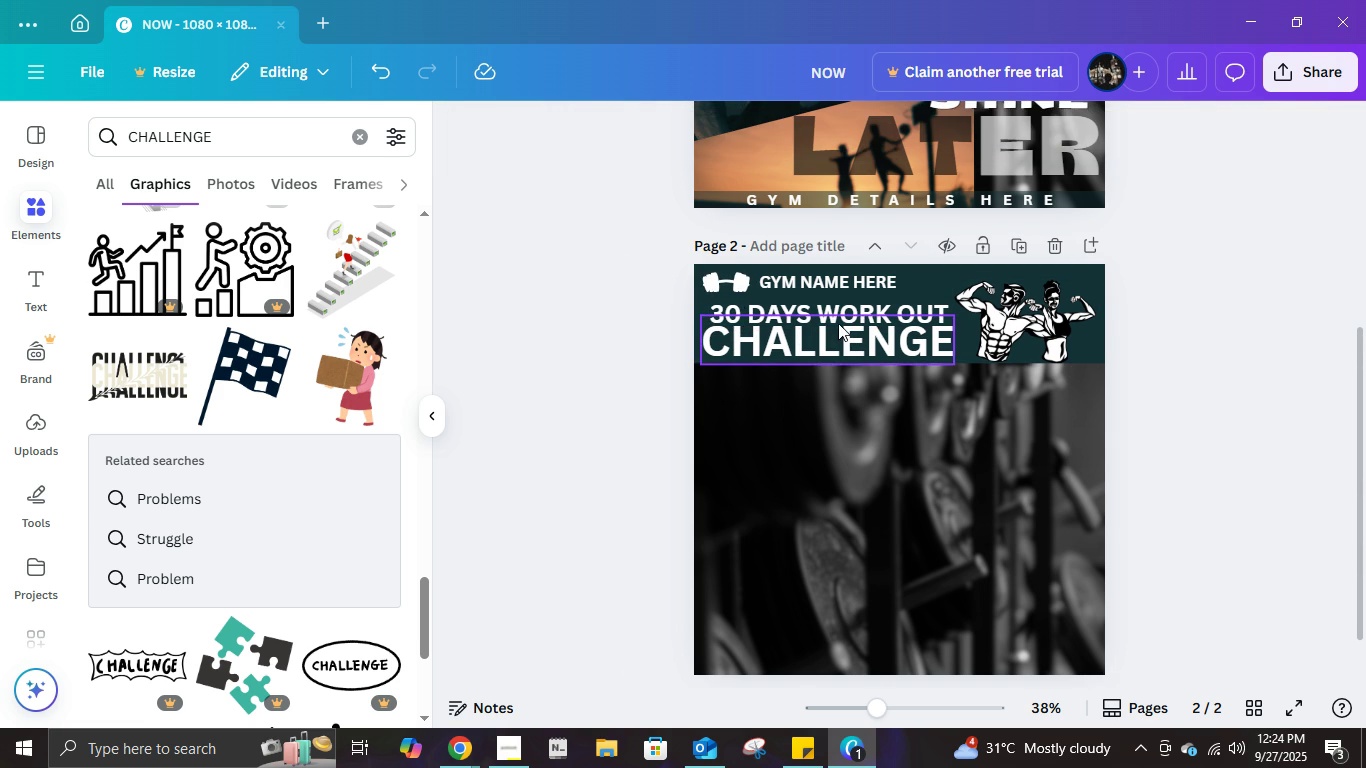 
left_click([836, 311])
 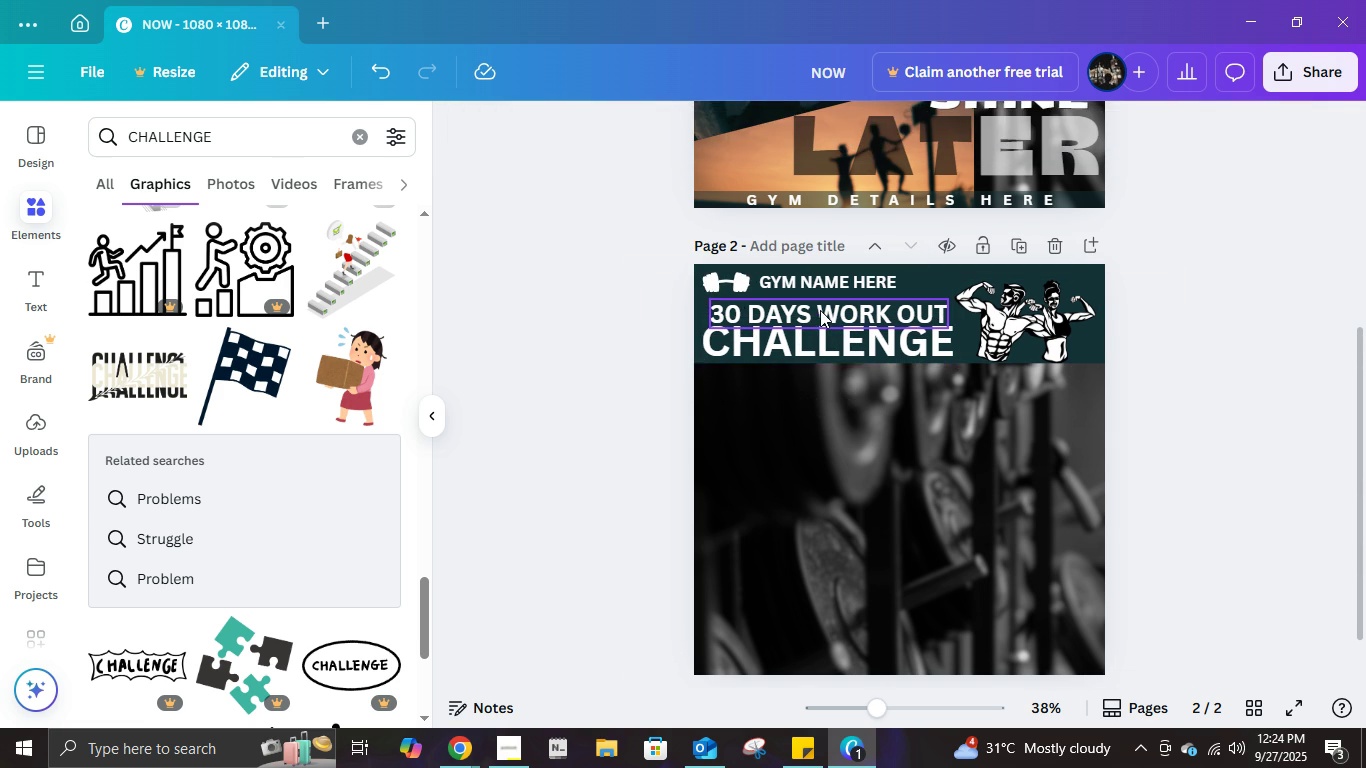 
left_click([817, 308])
 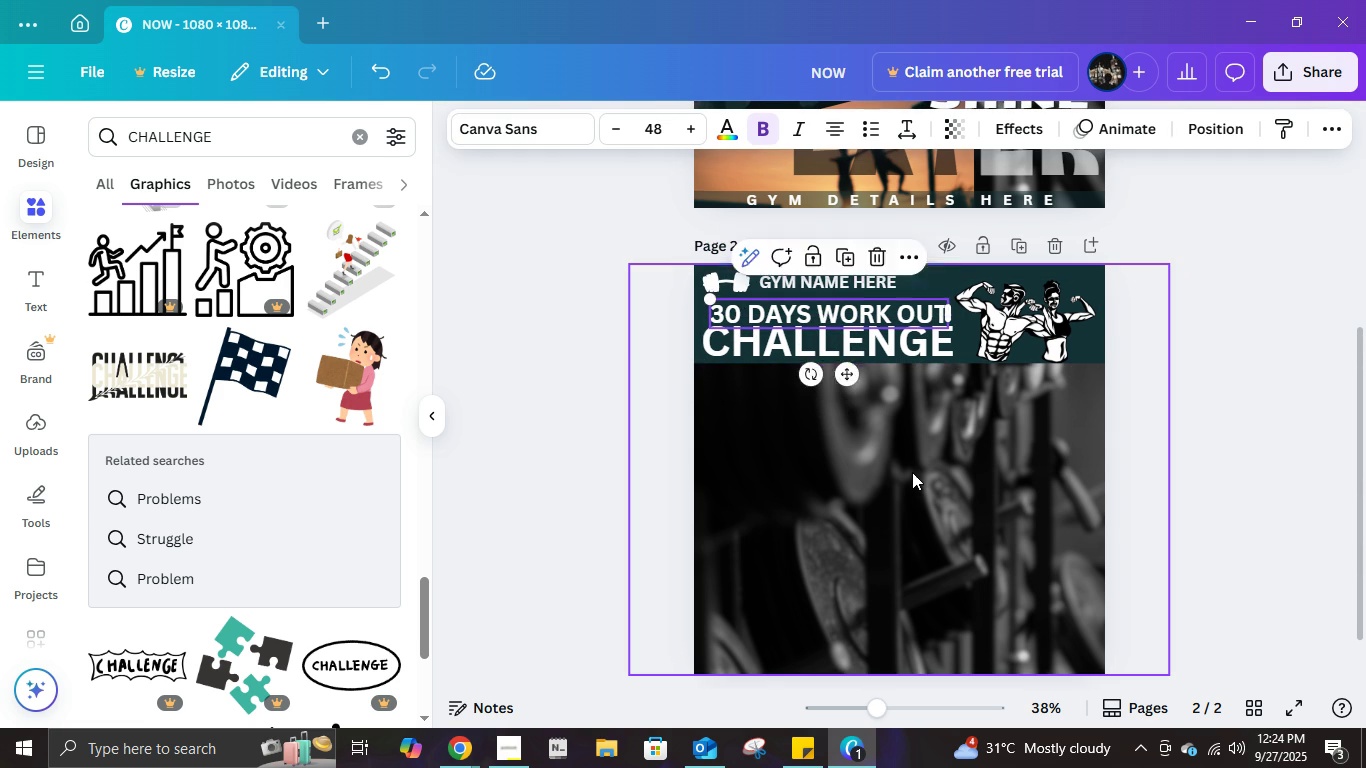 
key(ArrowUp)
 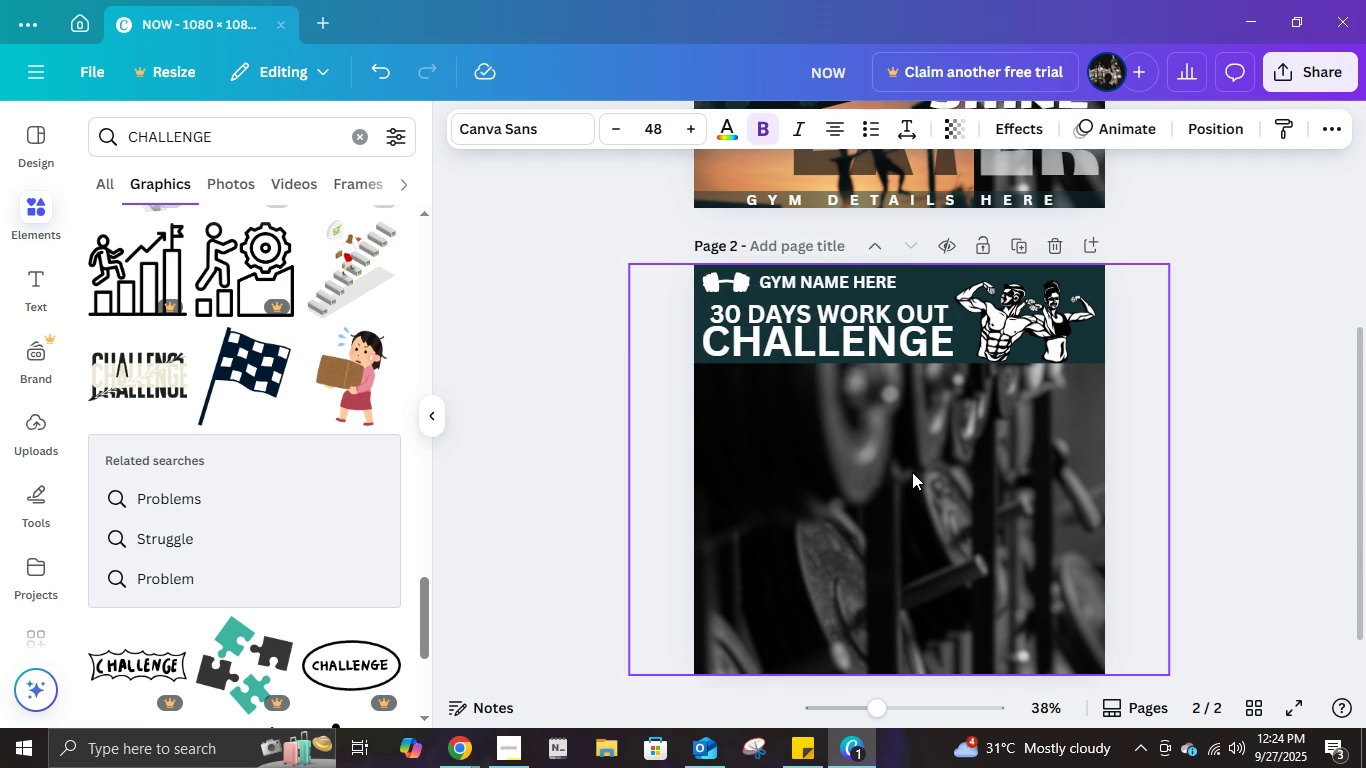 
key(ArrowUp)